 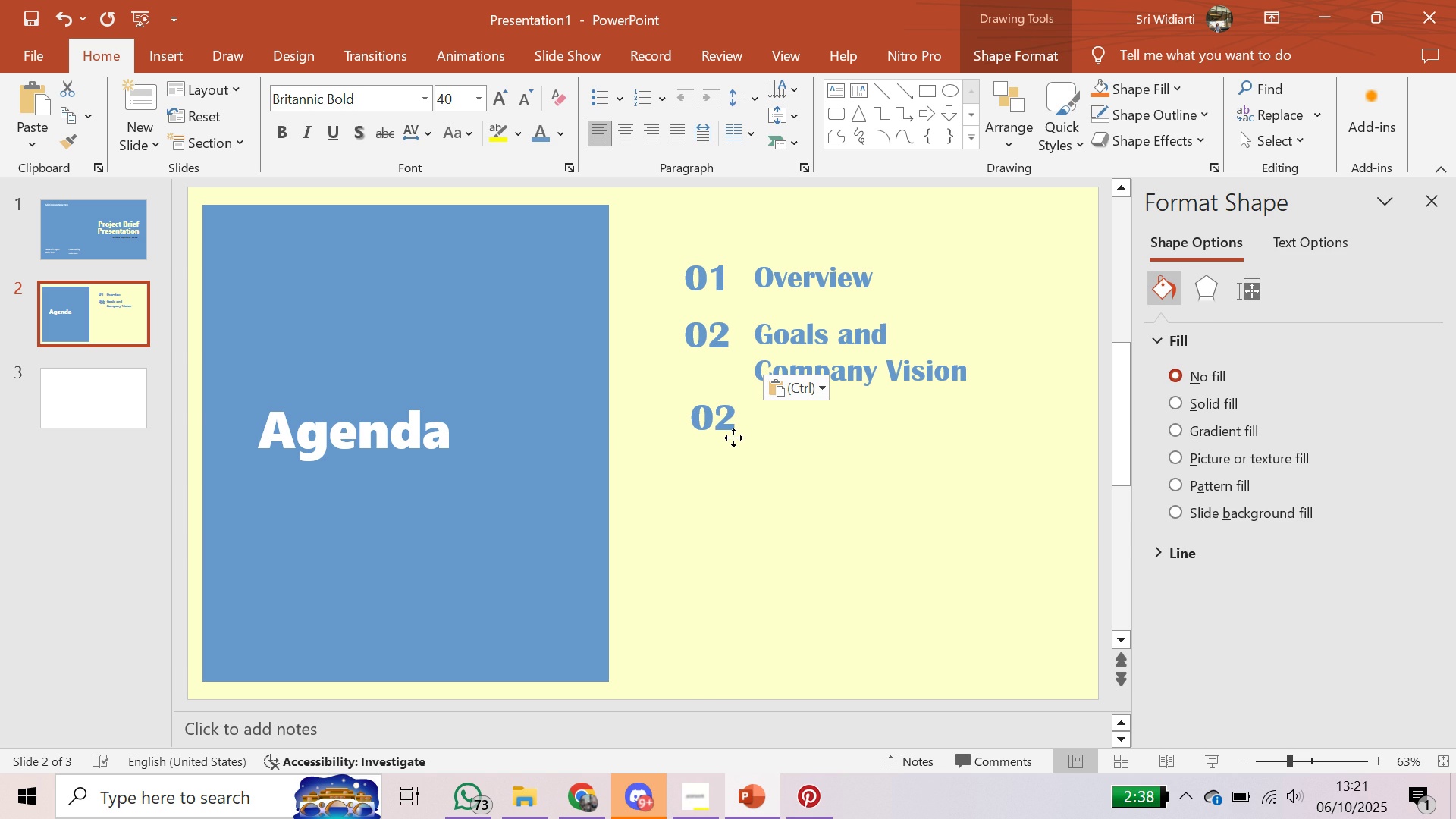 
left_click([733, 408])
 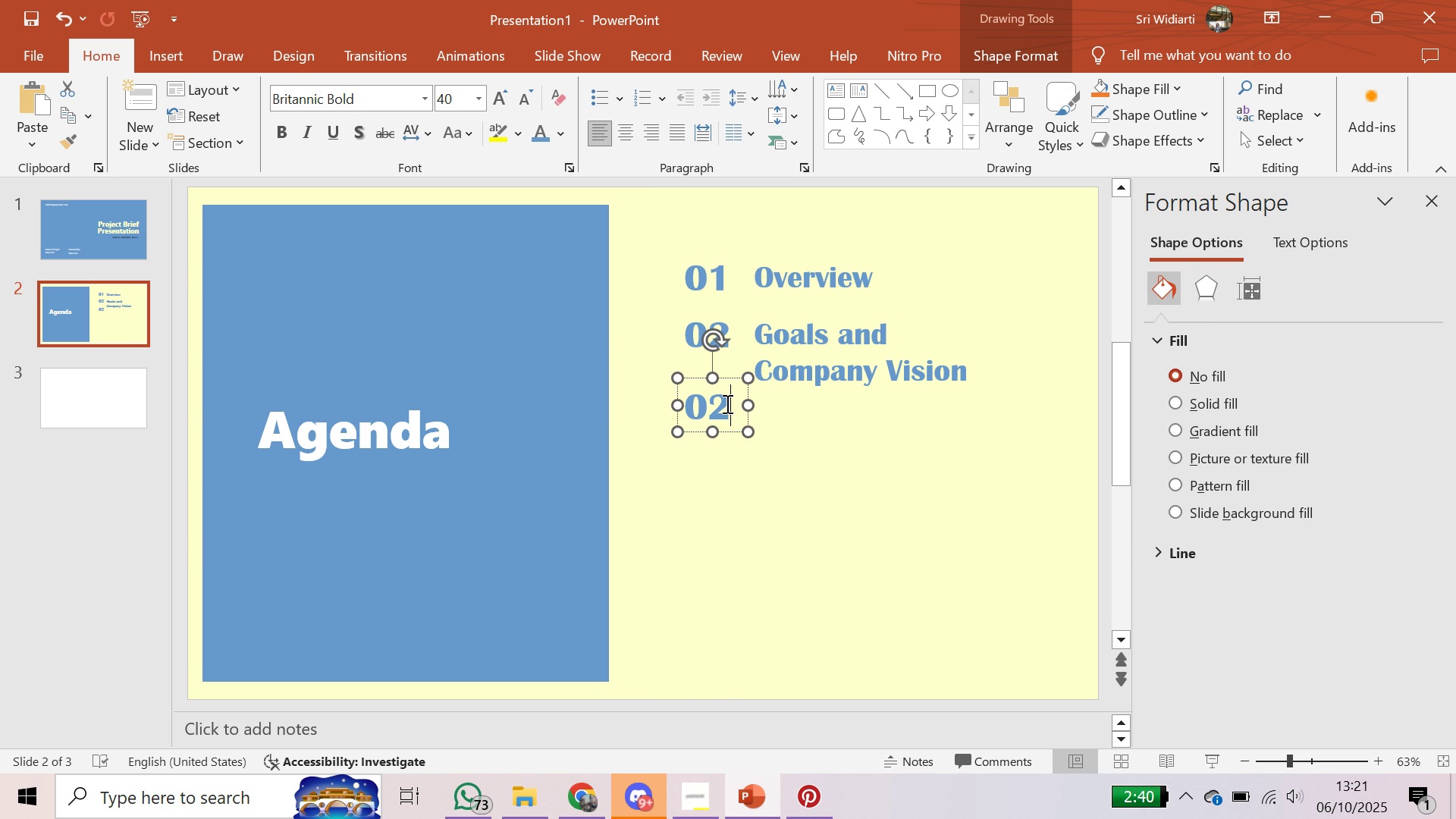 
left_click([726, 403])
 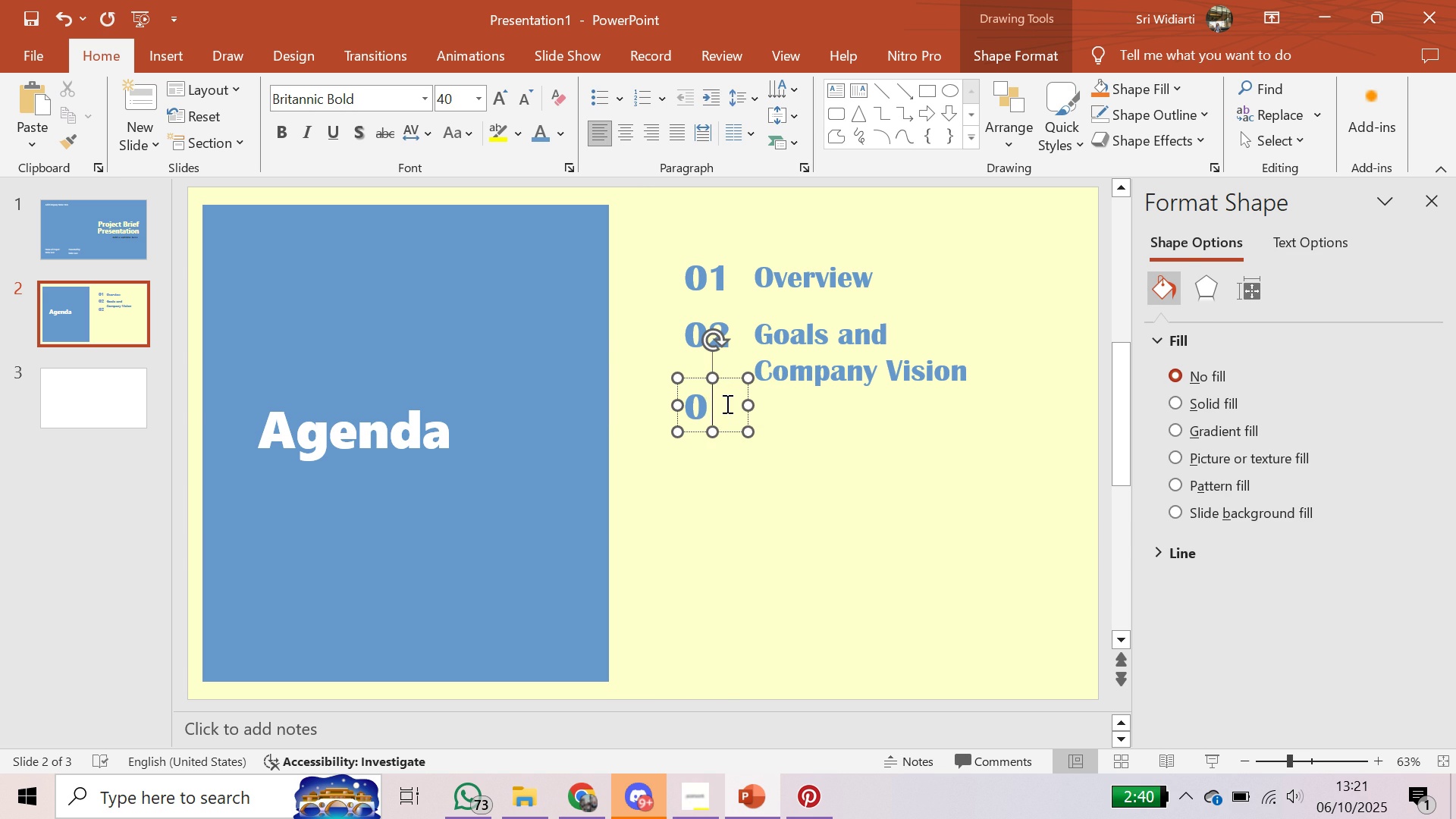 
key(Backspace)
 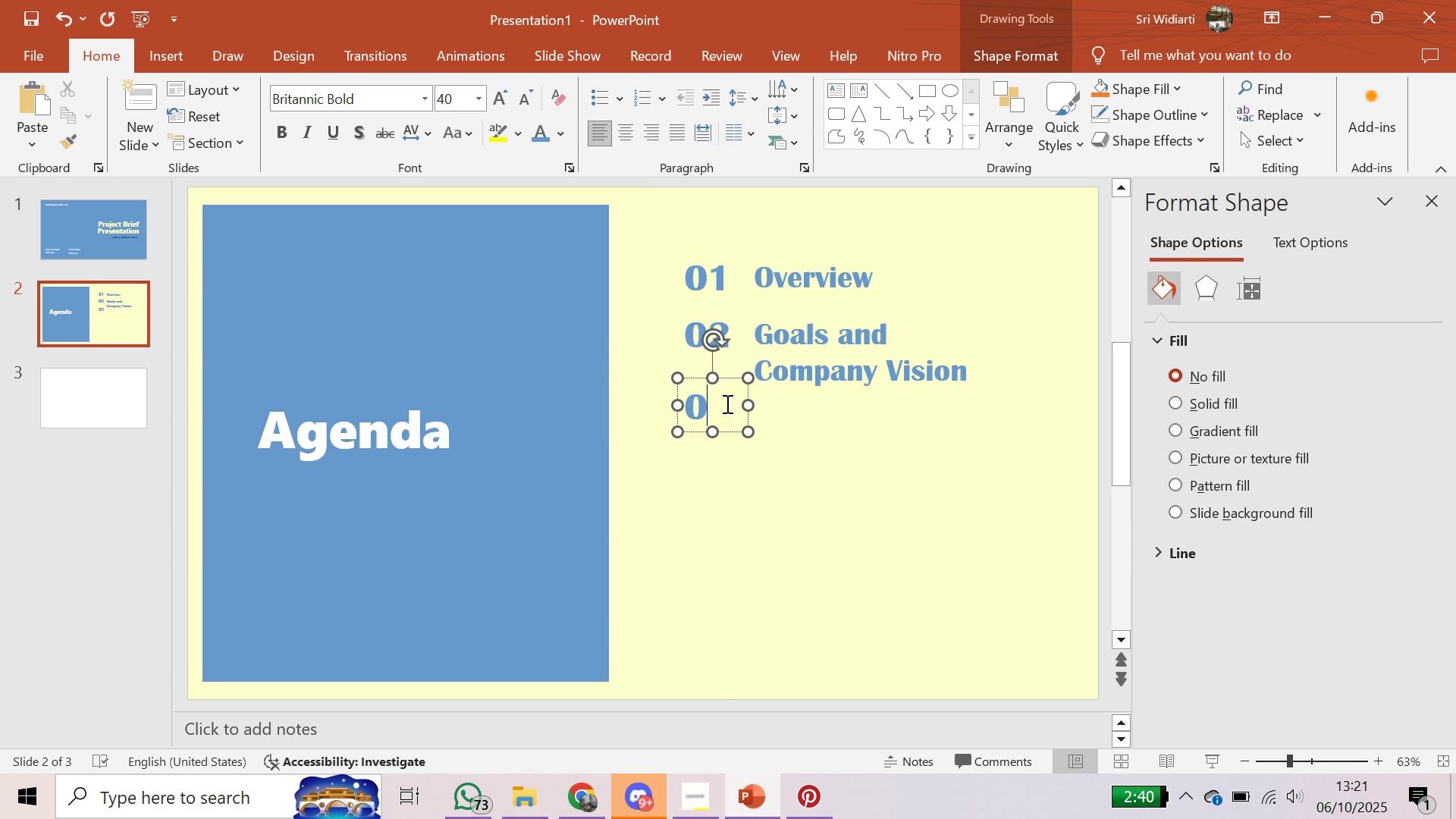 
key(3)
 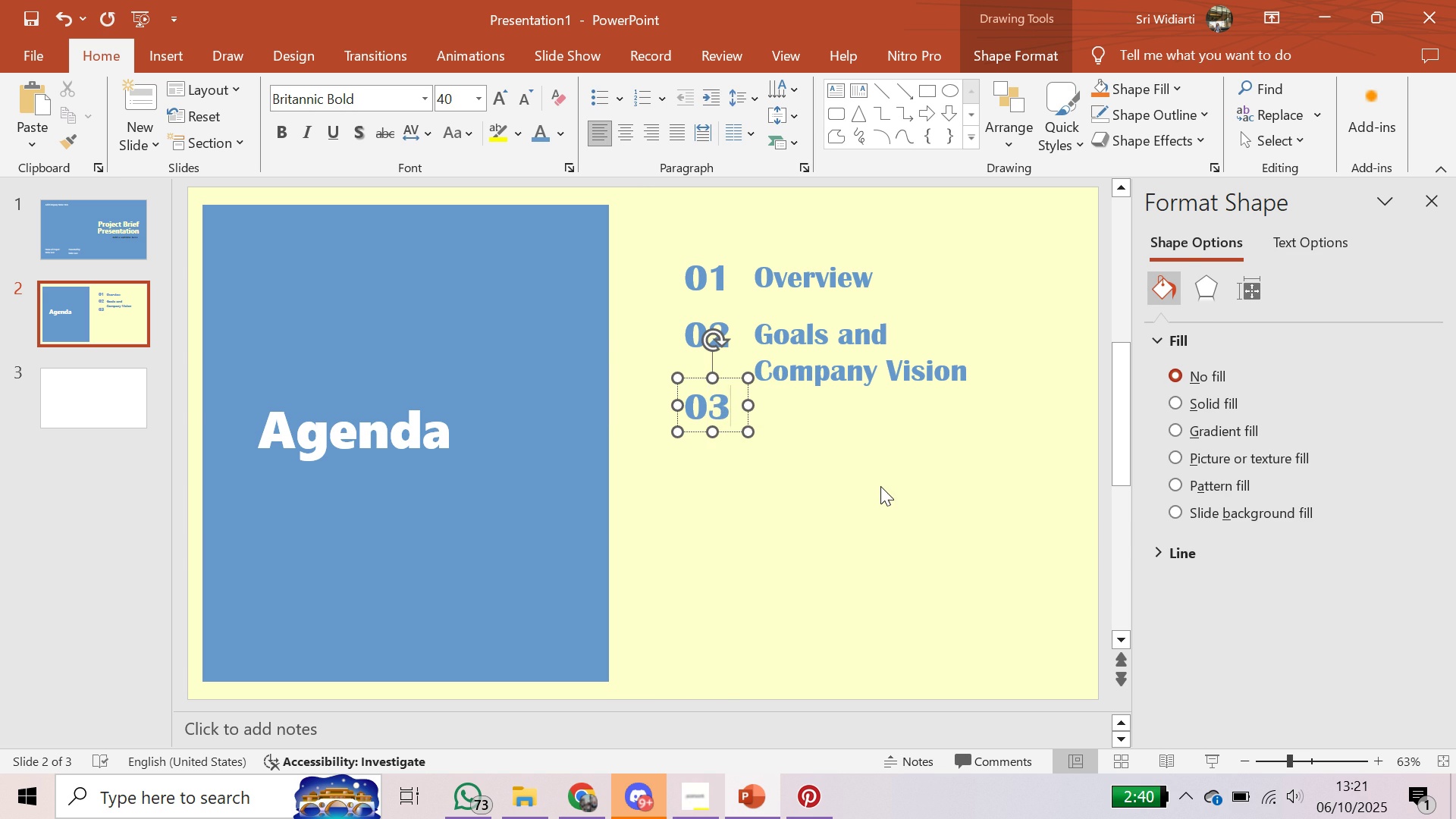 
left_click([880, 486])
 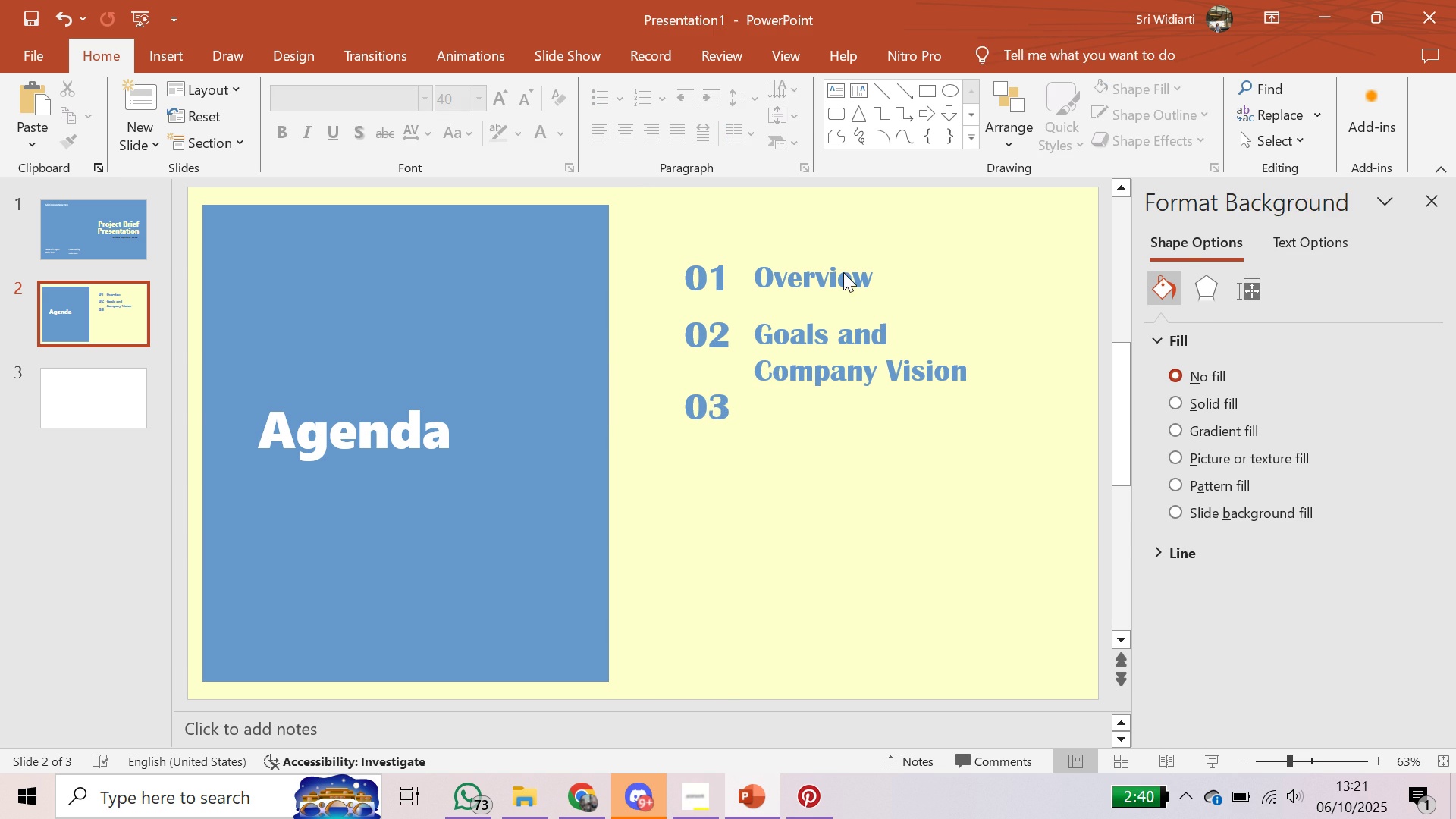 
left_click([843, 272])
 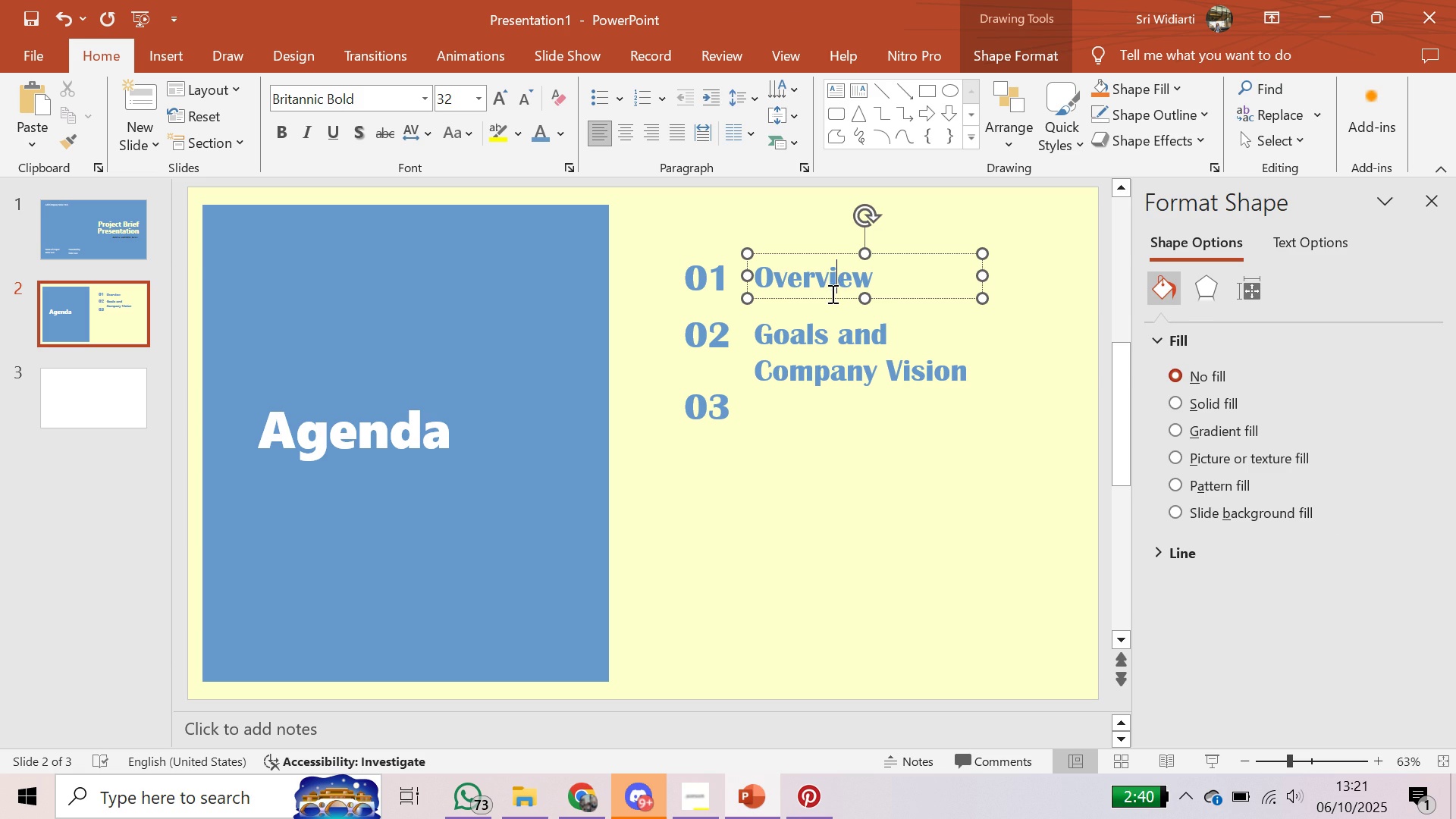 
left_click([831, 293])
 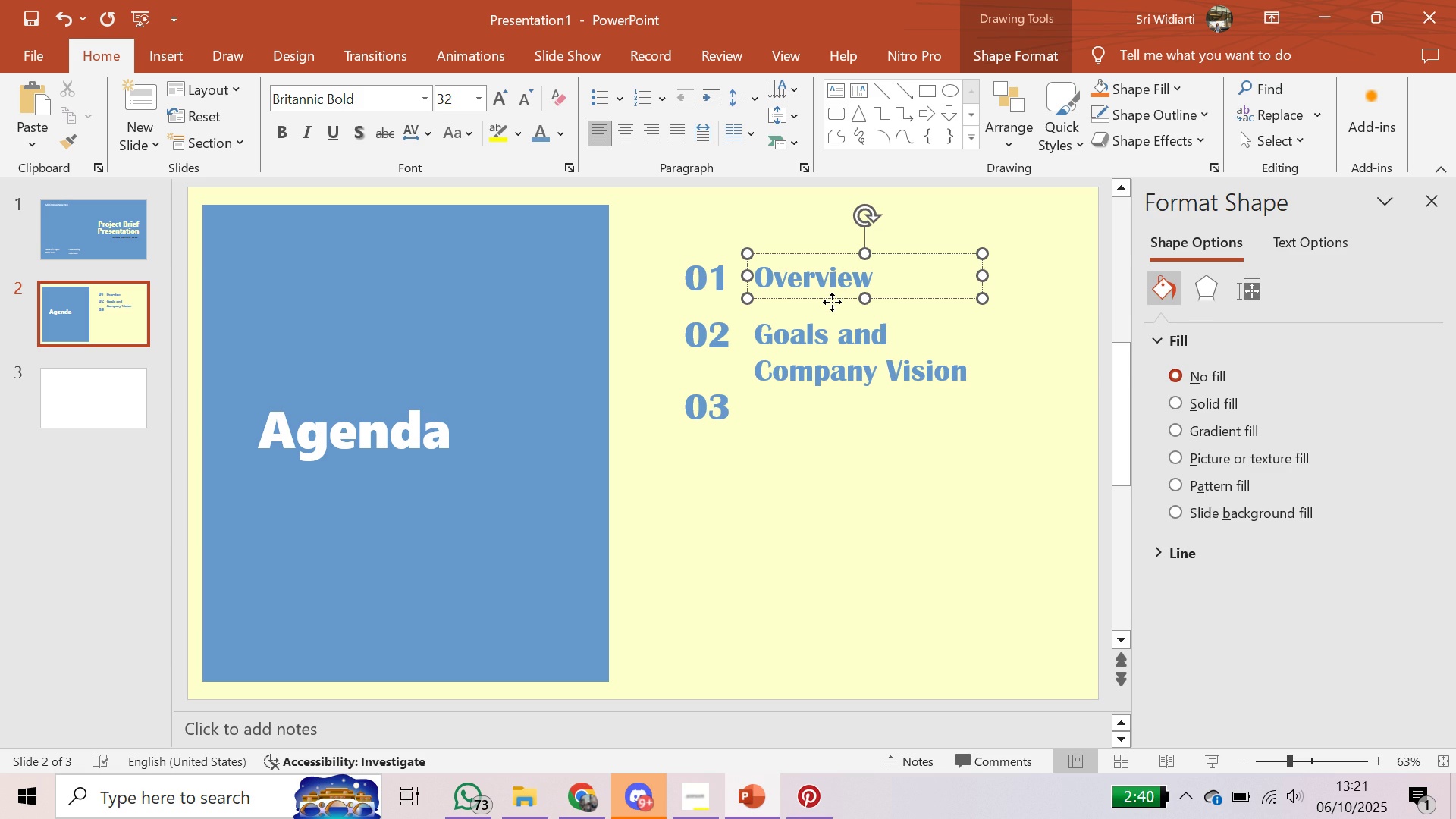 
left_click([832, 302])